 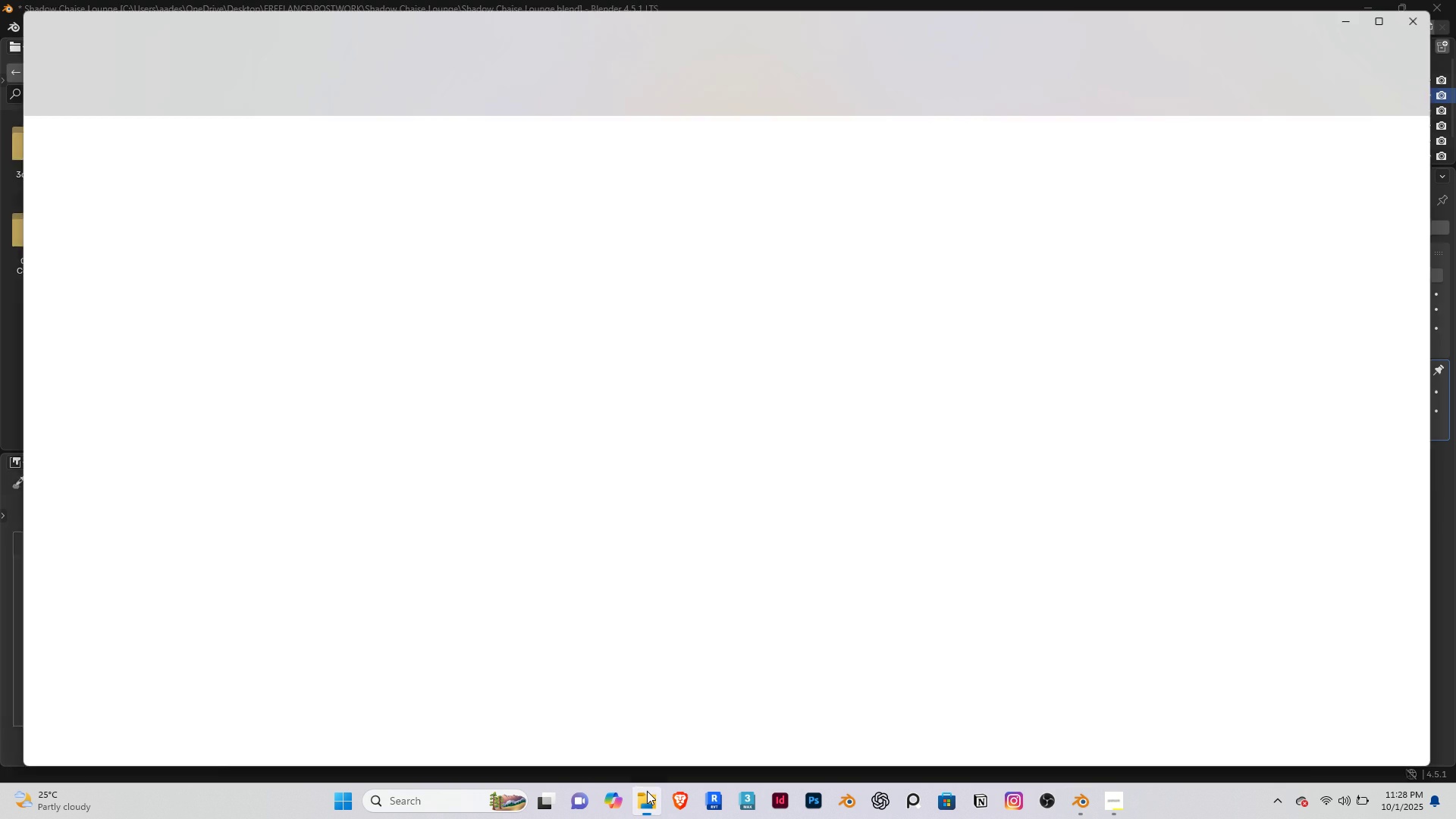 
left_click([74, 221])
 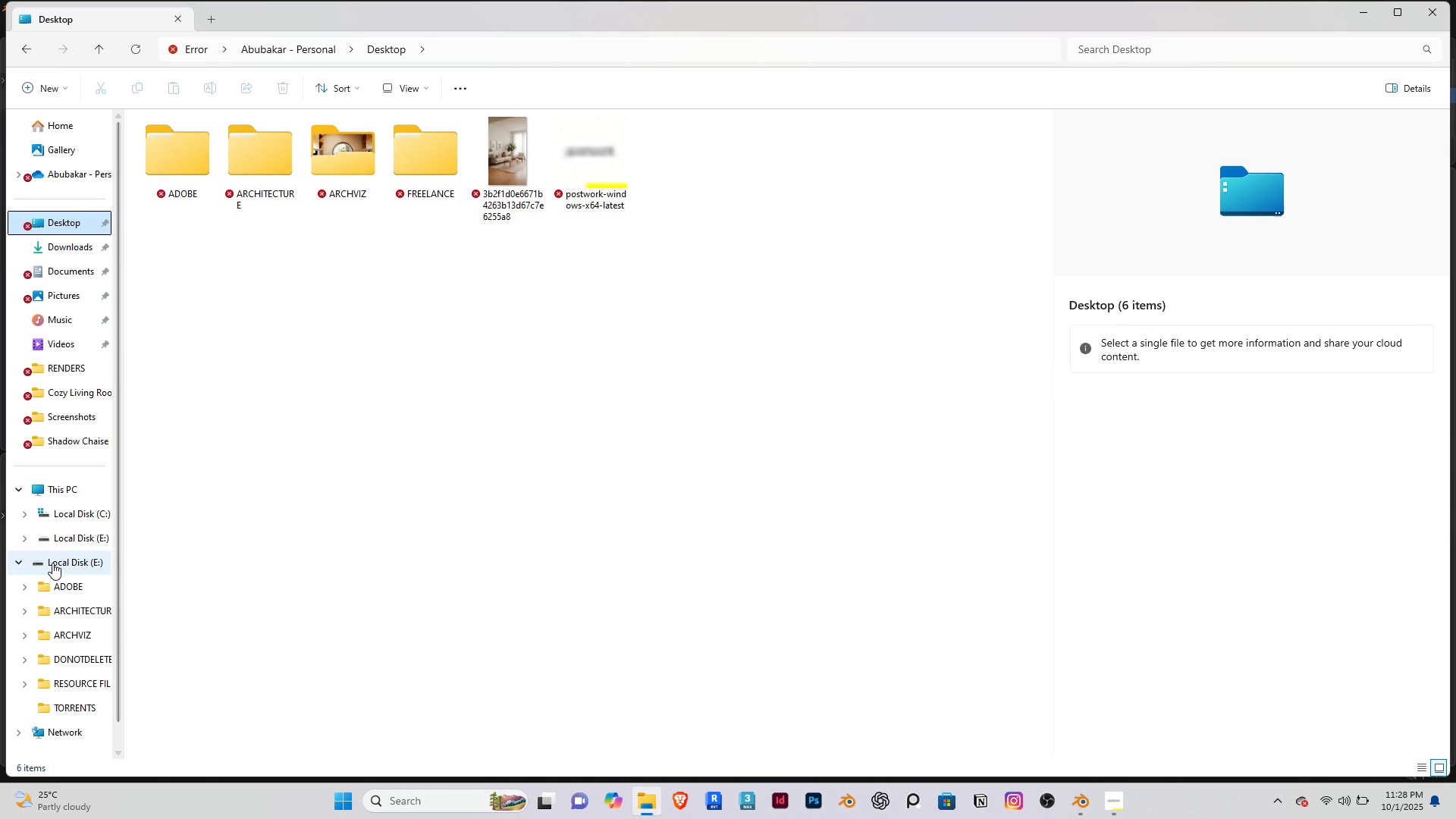 
left_click([69, 565])
 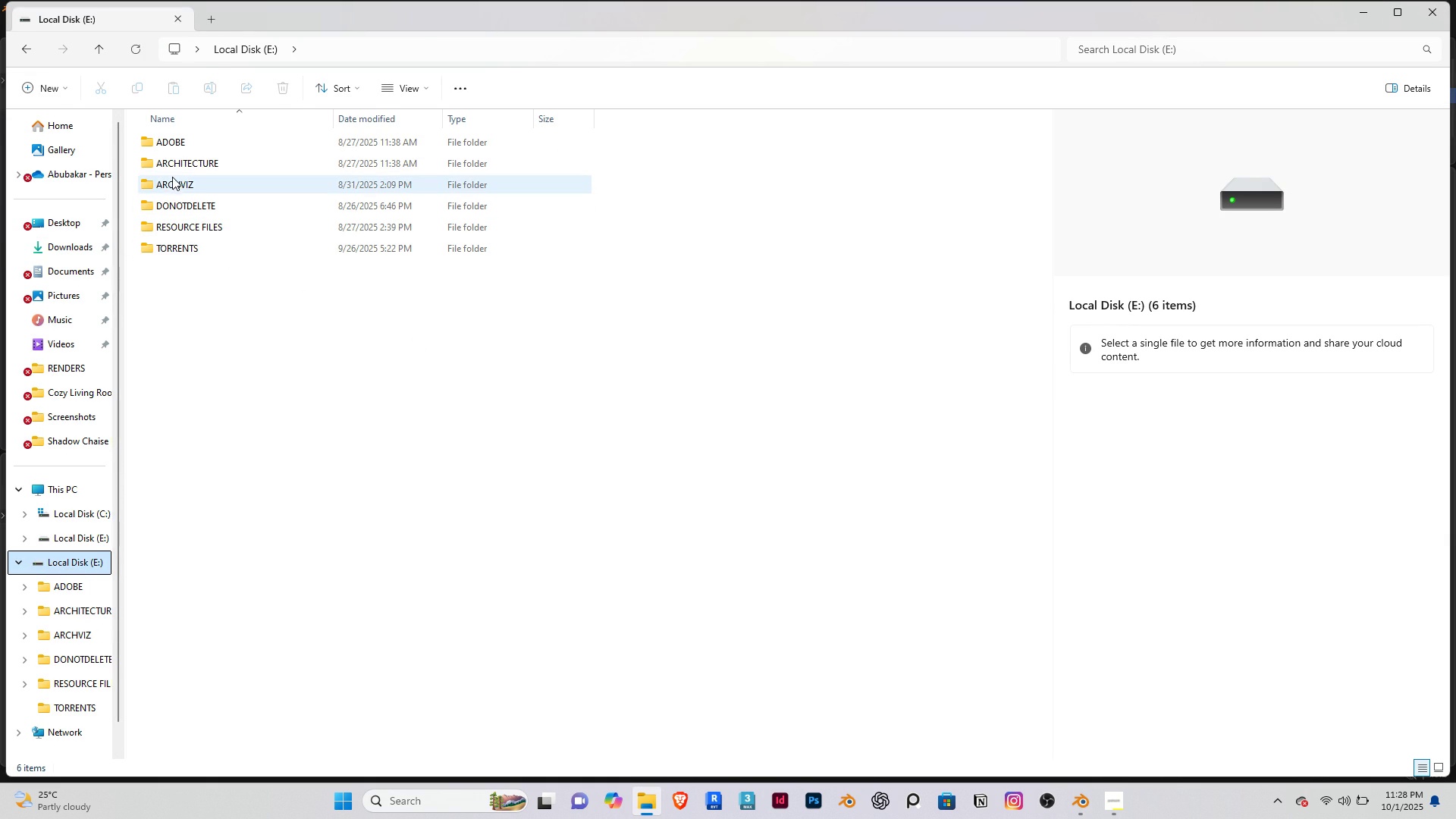 
double_click([191, 177])
 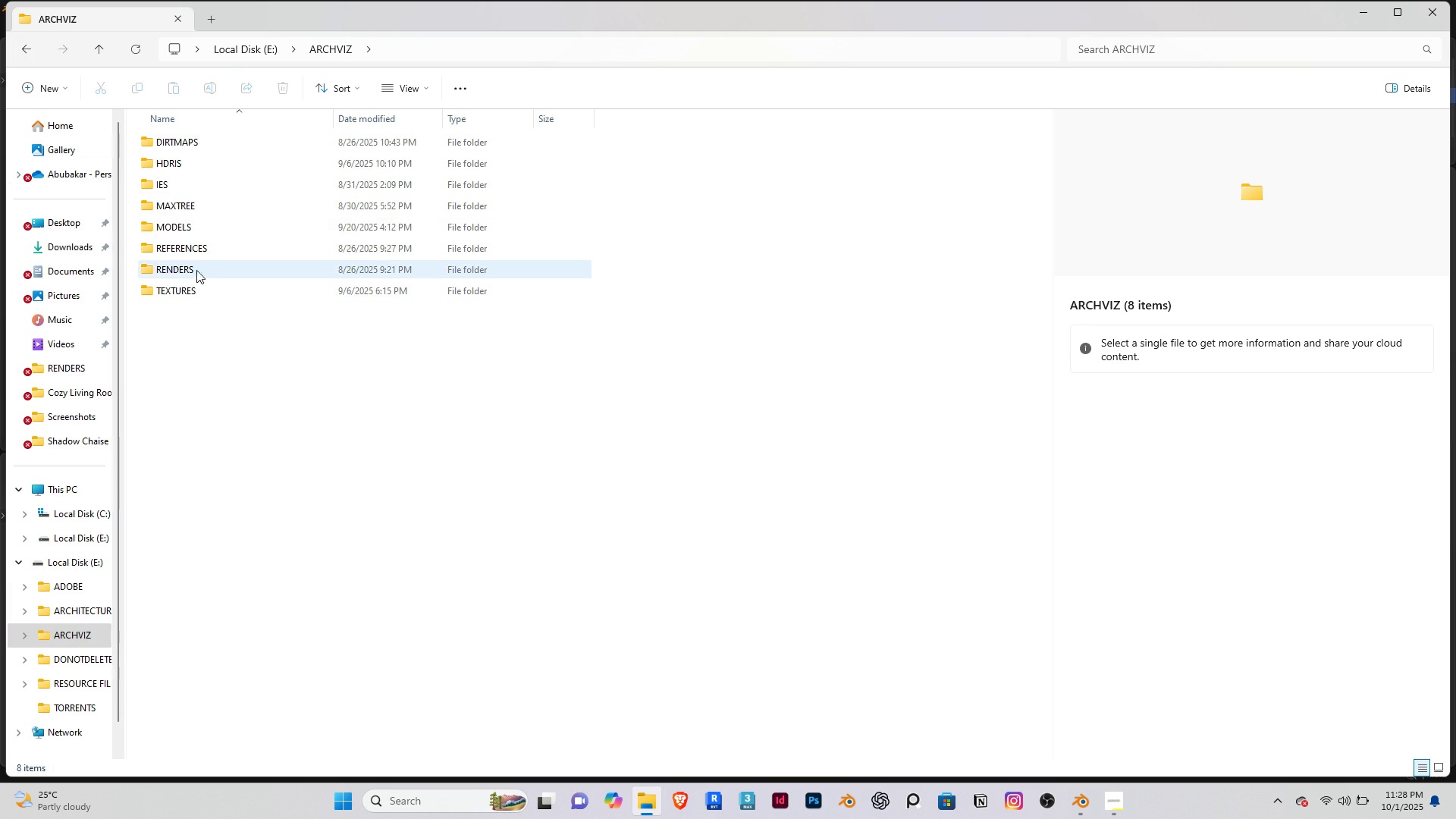 
double_click([177, 290])
 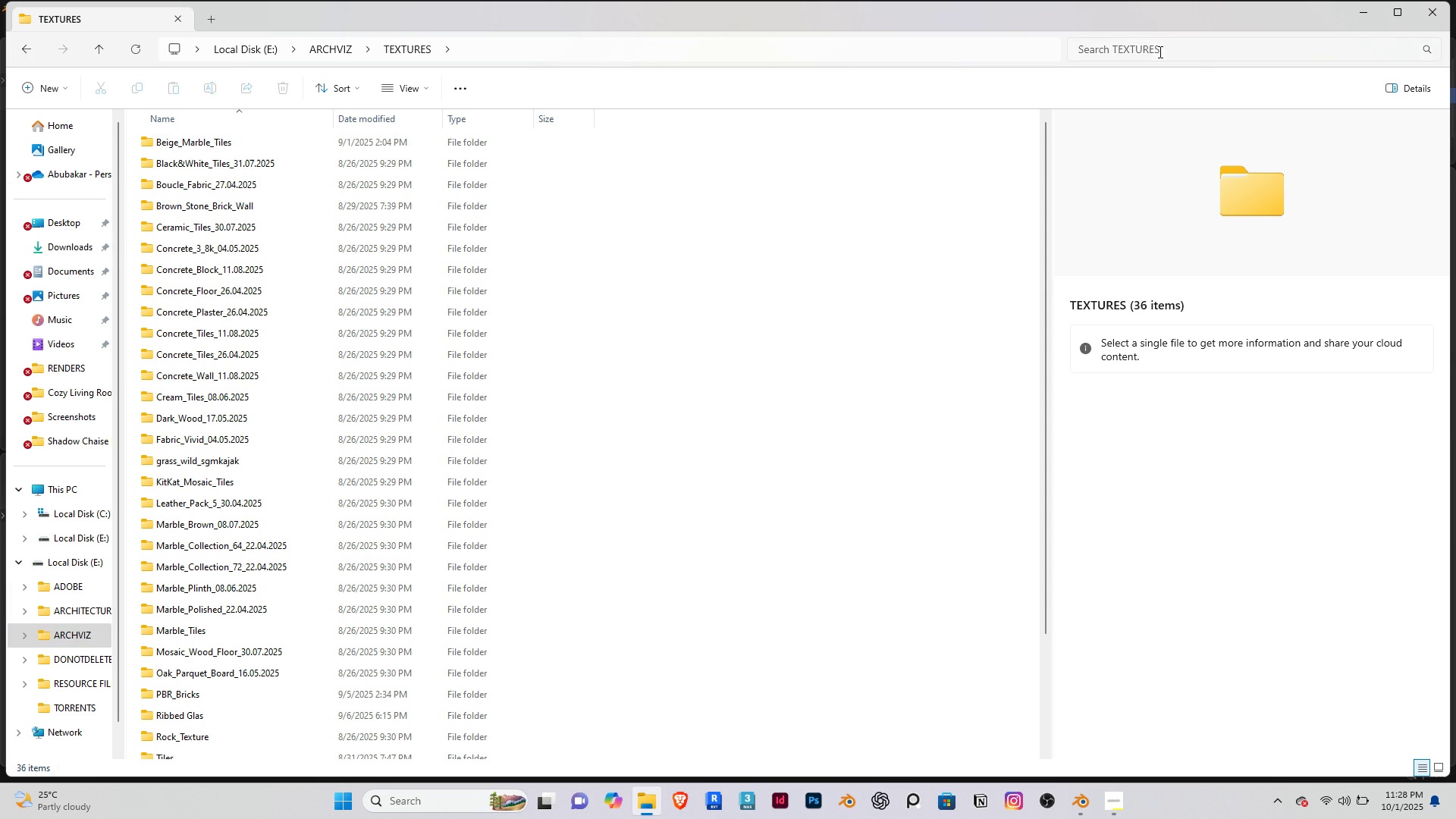 
left_click([1153, 50])
 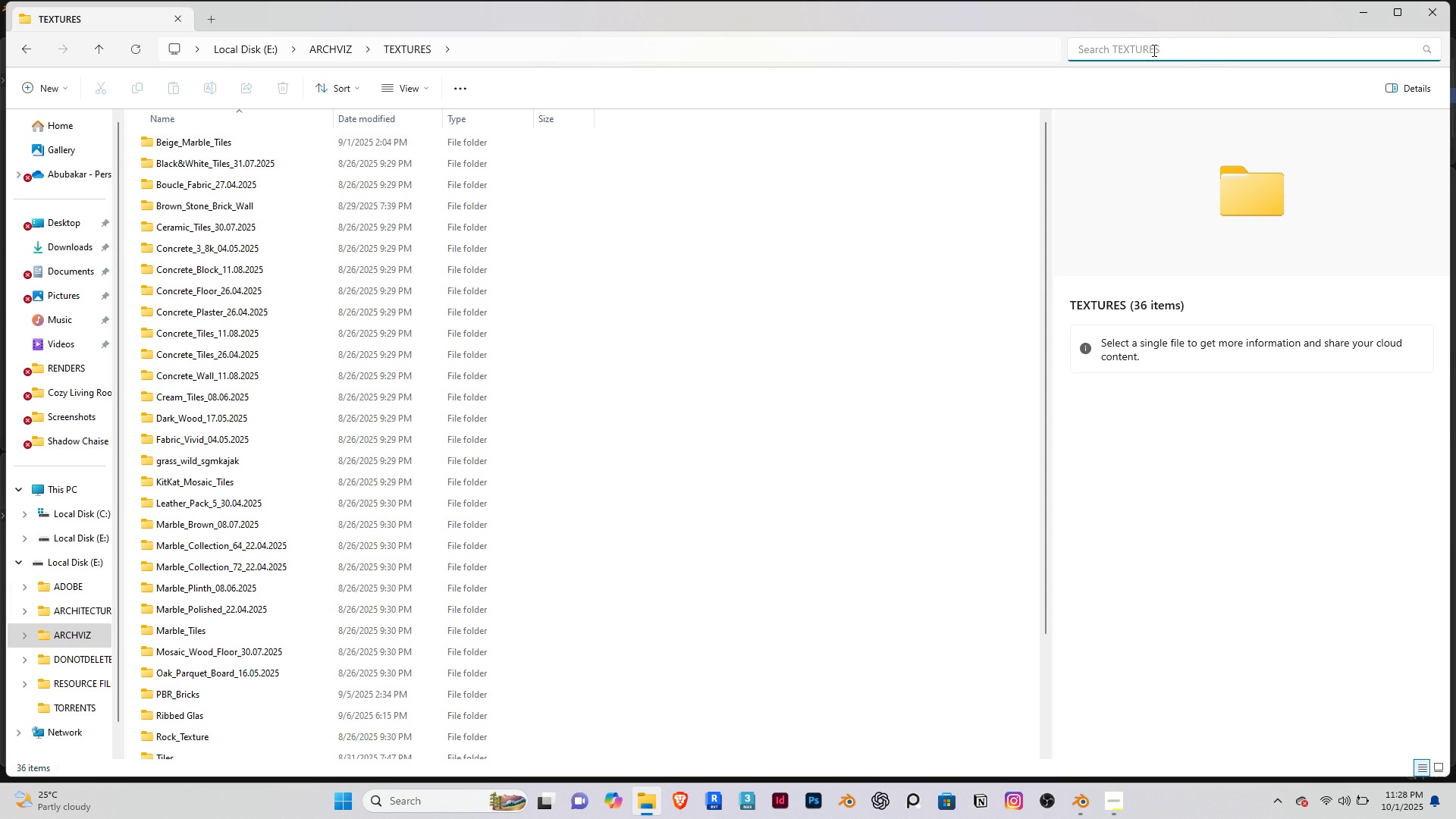 
type(wood)
 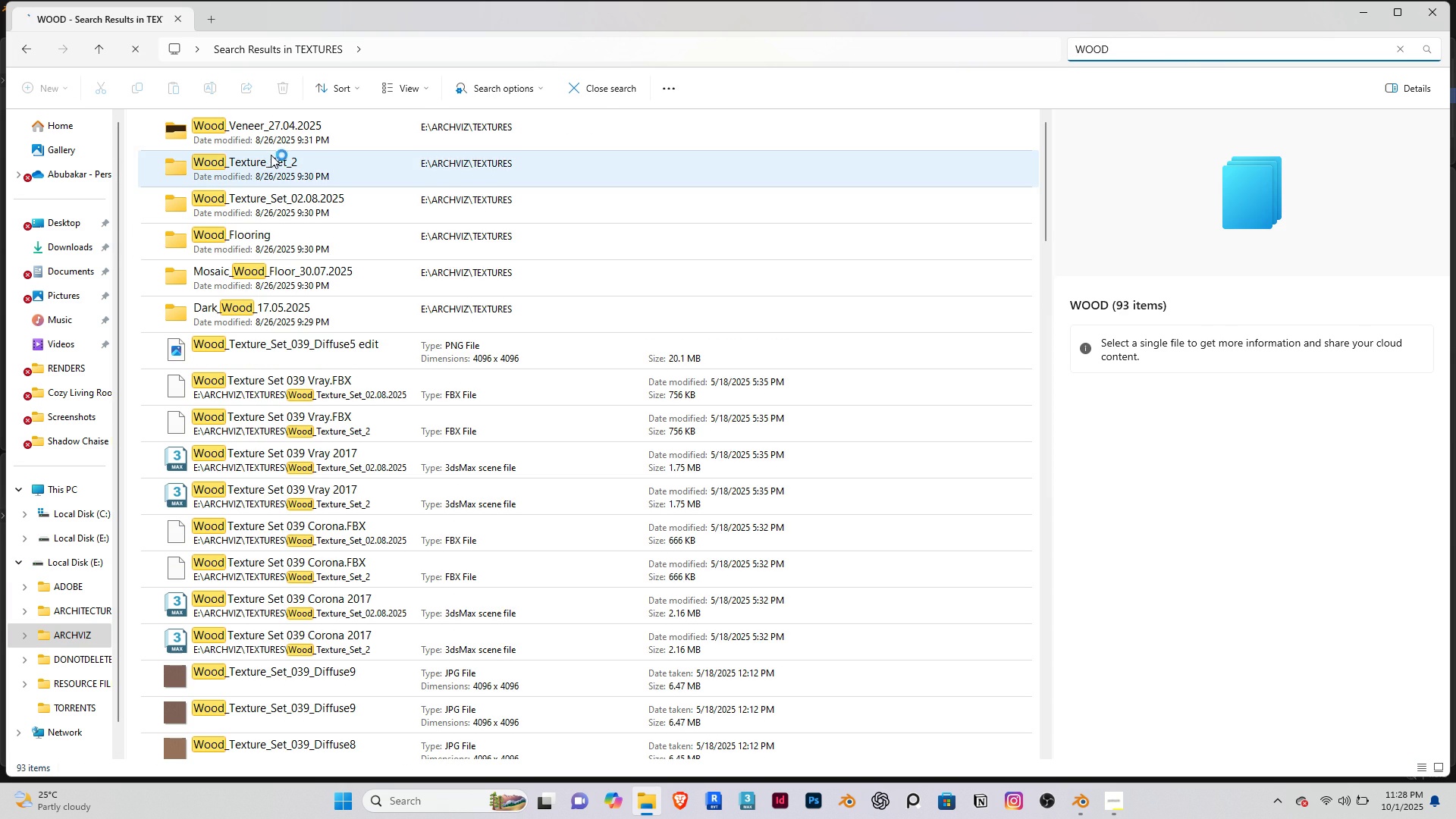 
double_click([312, 171])
 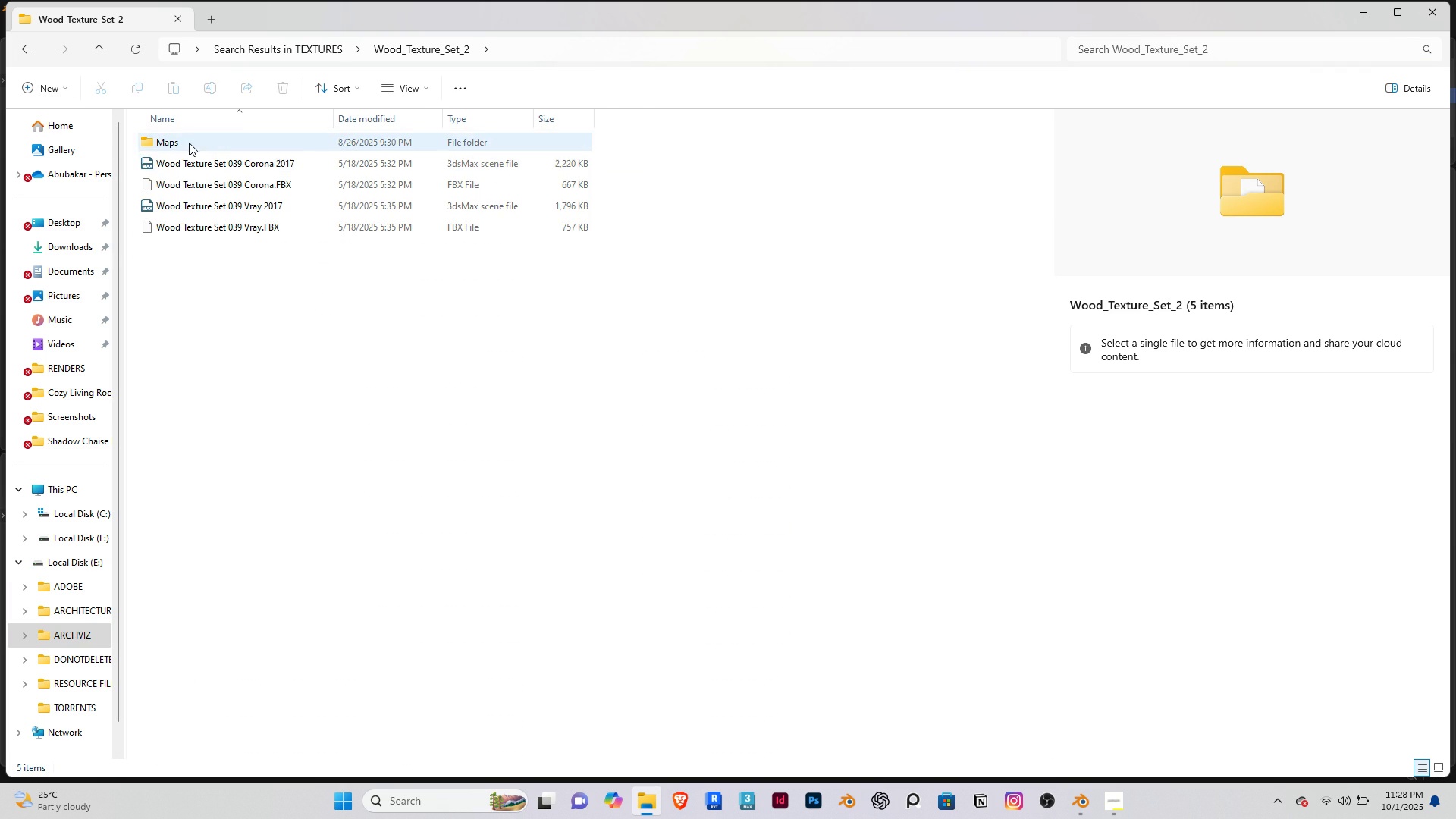 
double_click([189, 142])
 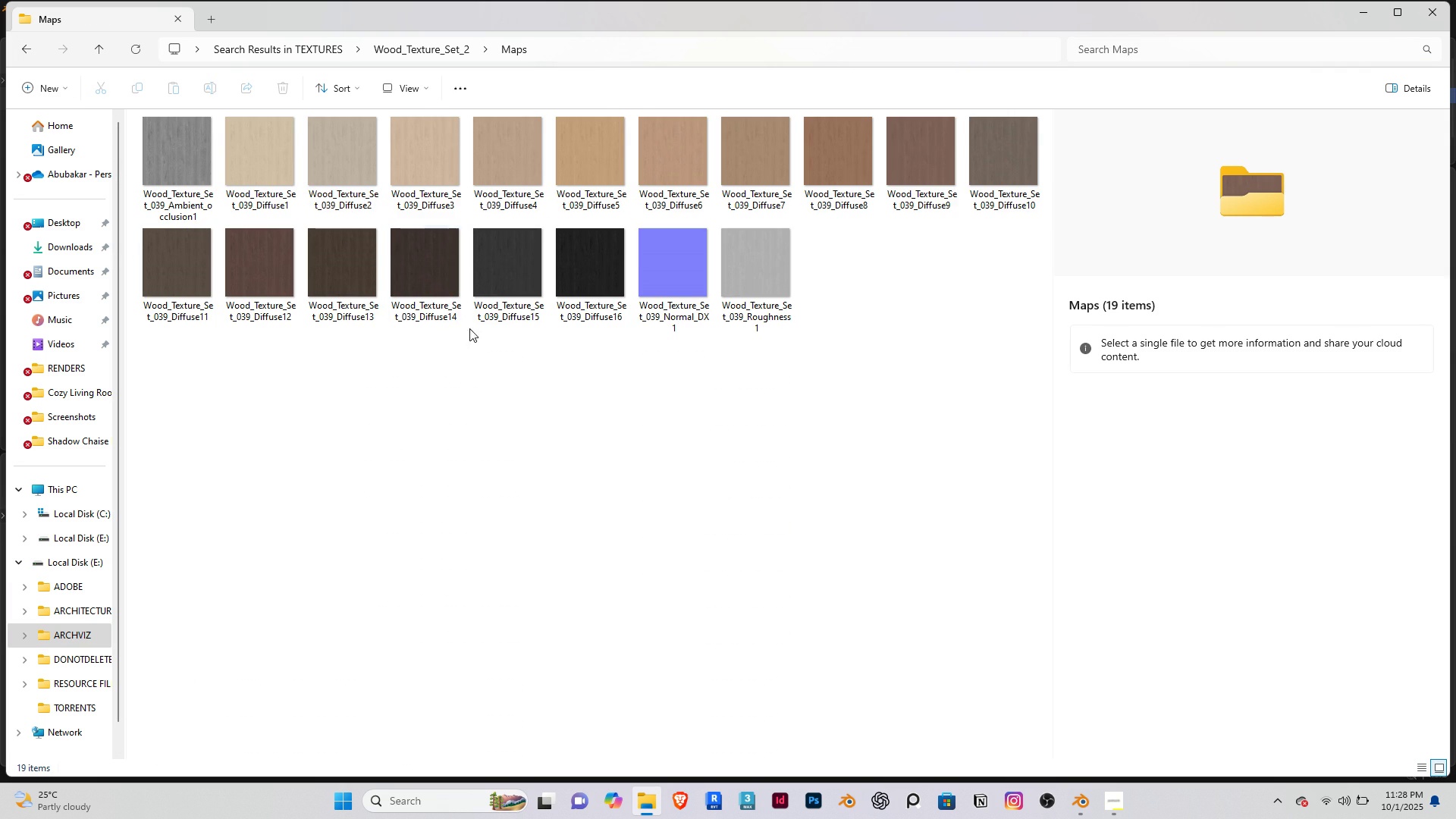 
left_click([524, 277])
 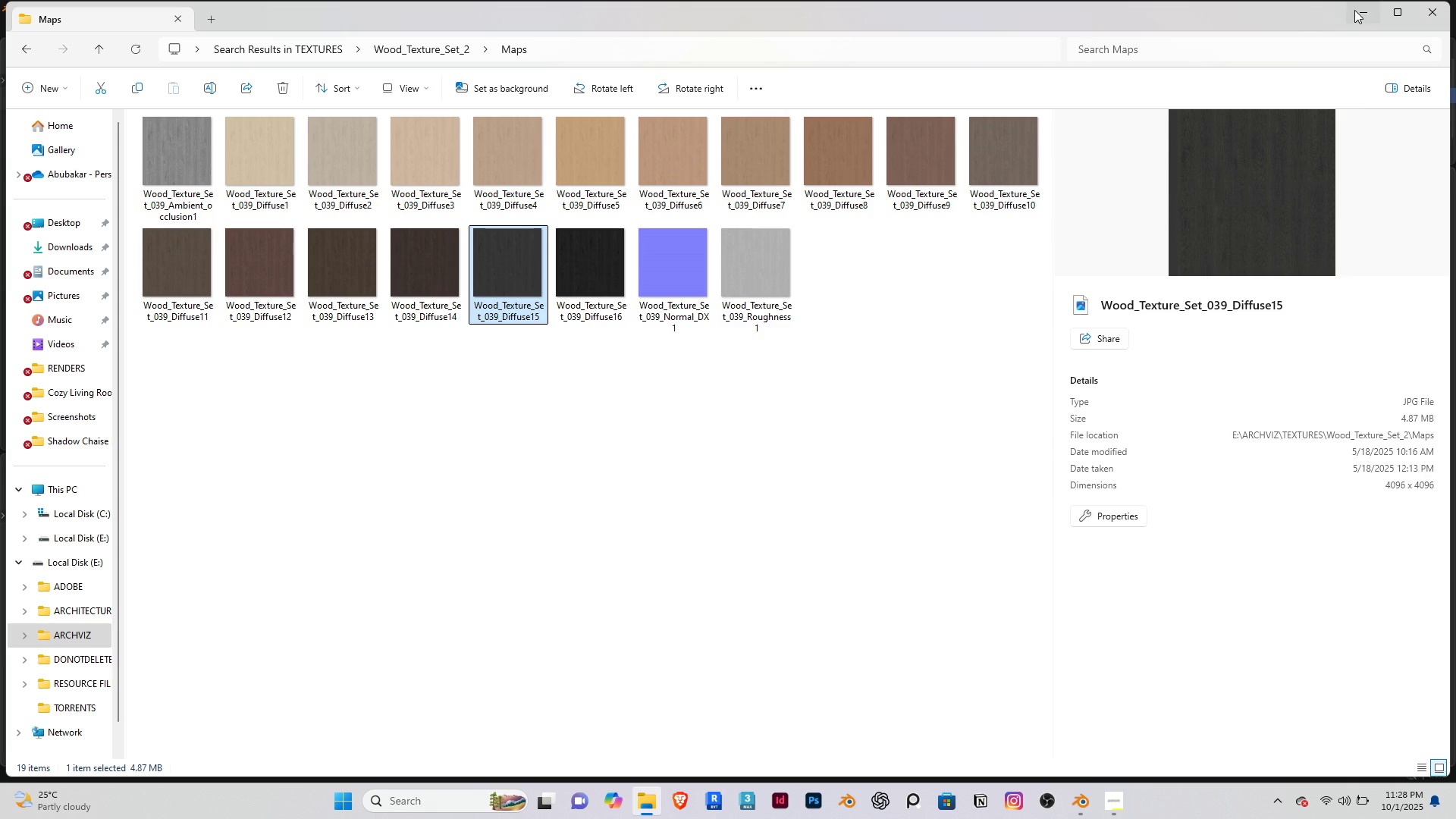 
left_click([1360, 10])